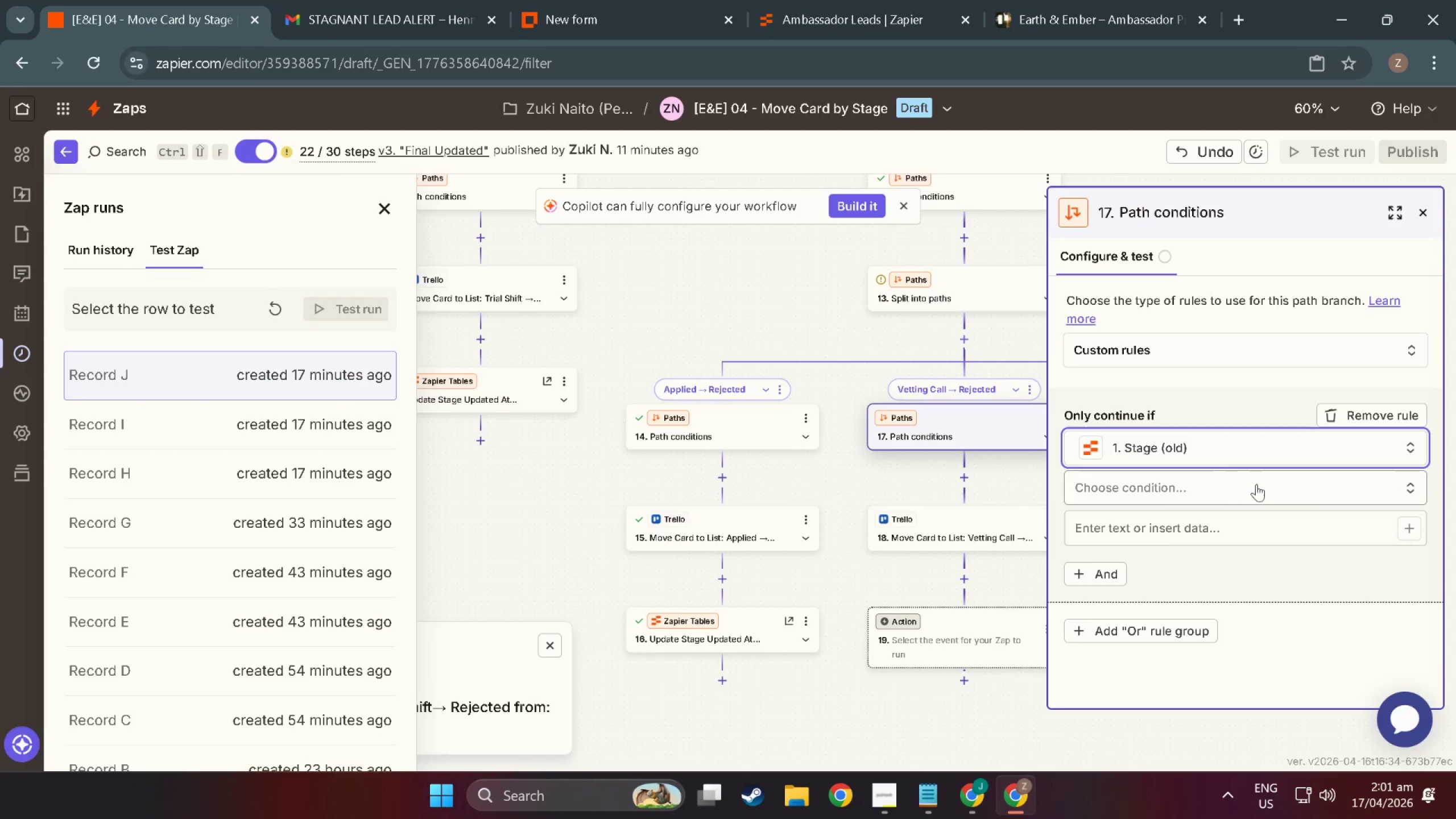 
left_click([1258, 484])
 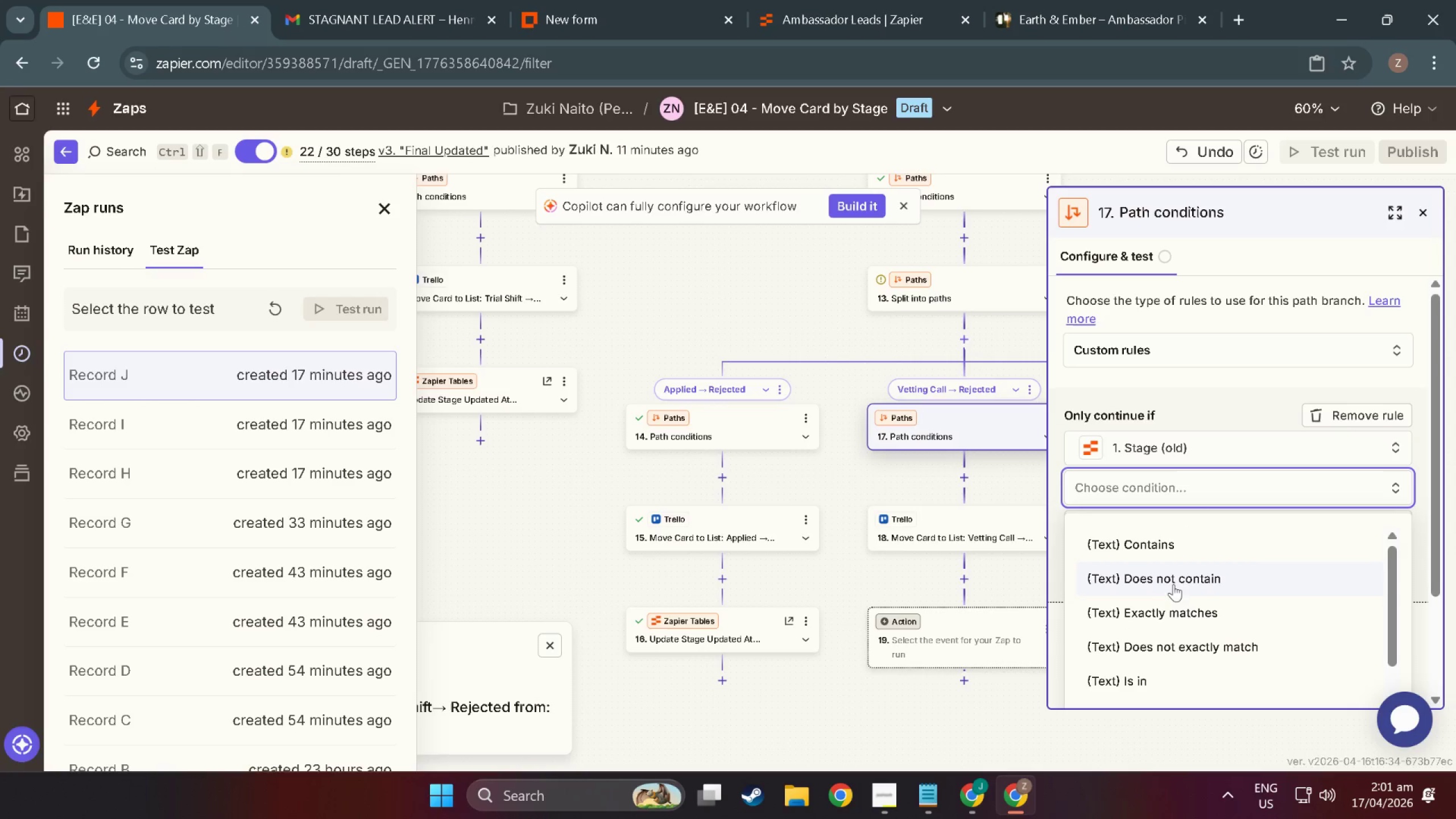 
left_click([1185, 605])
 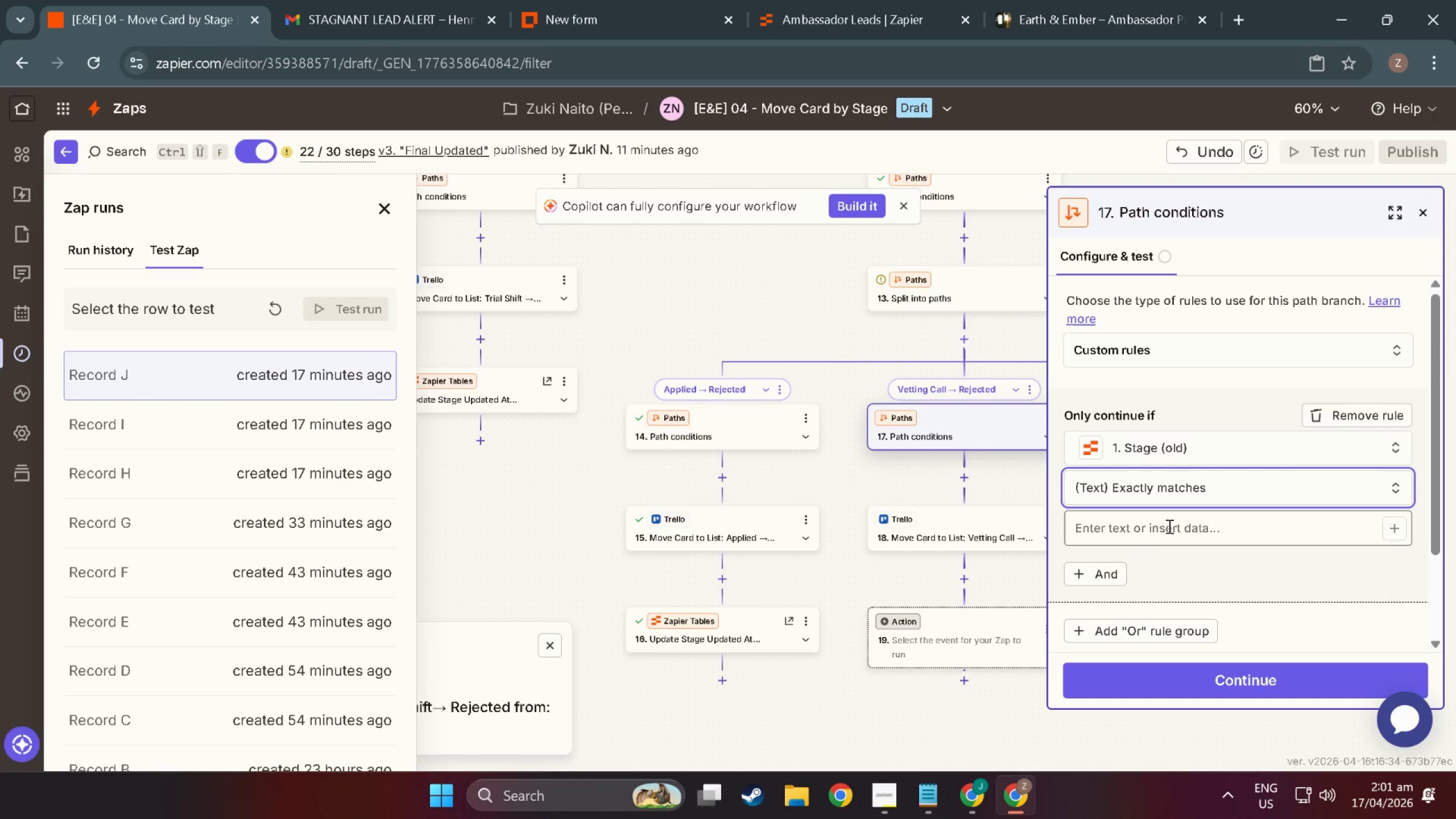 
left_click([1168, 526])
 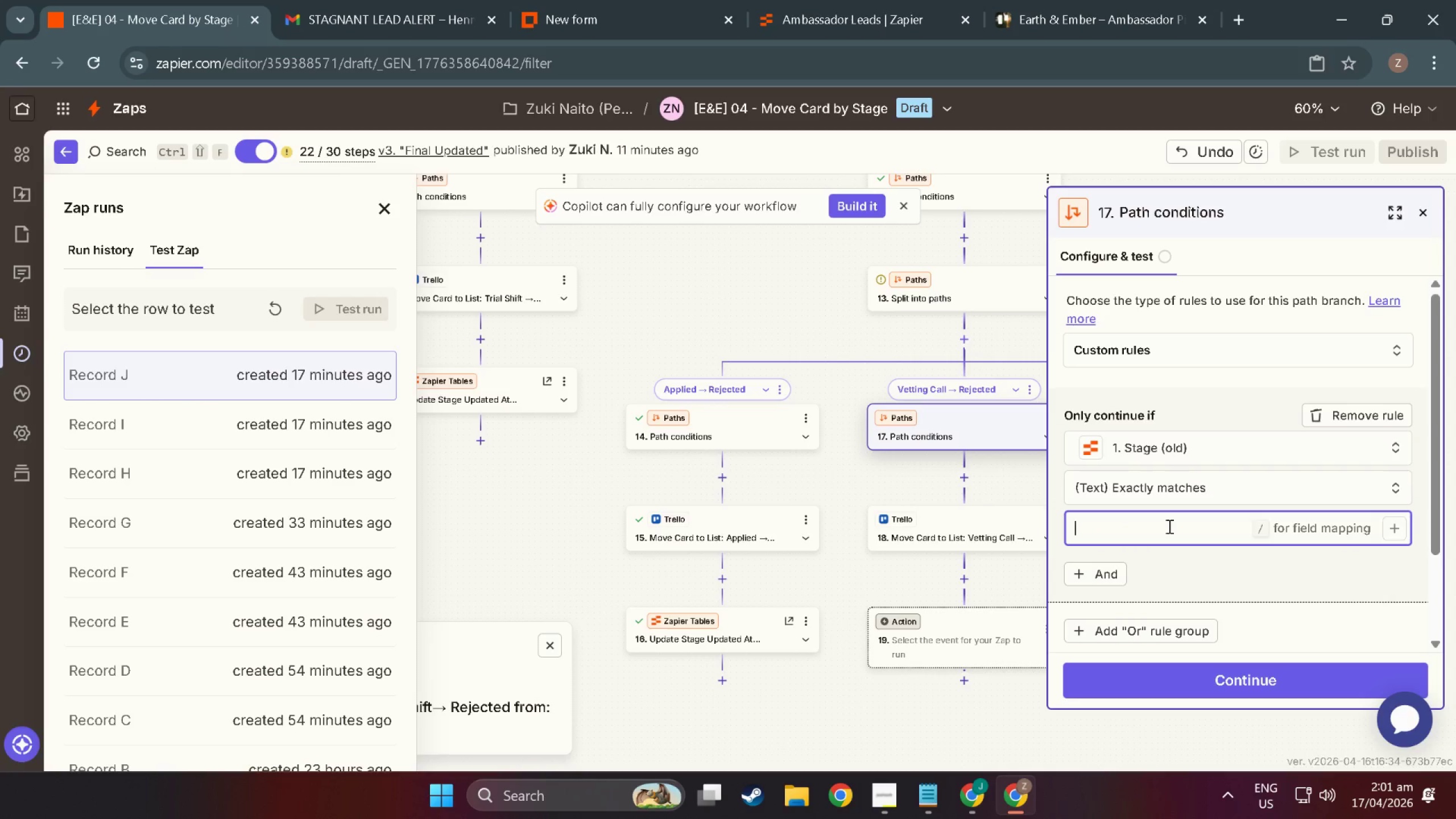 
type(Vetting Call)
 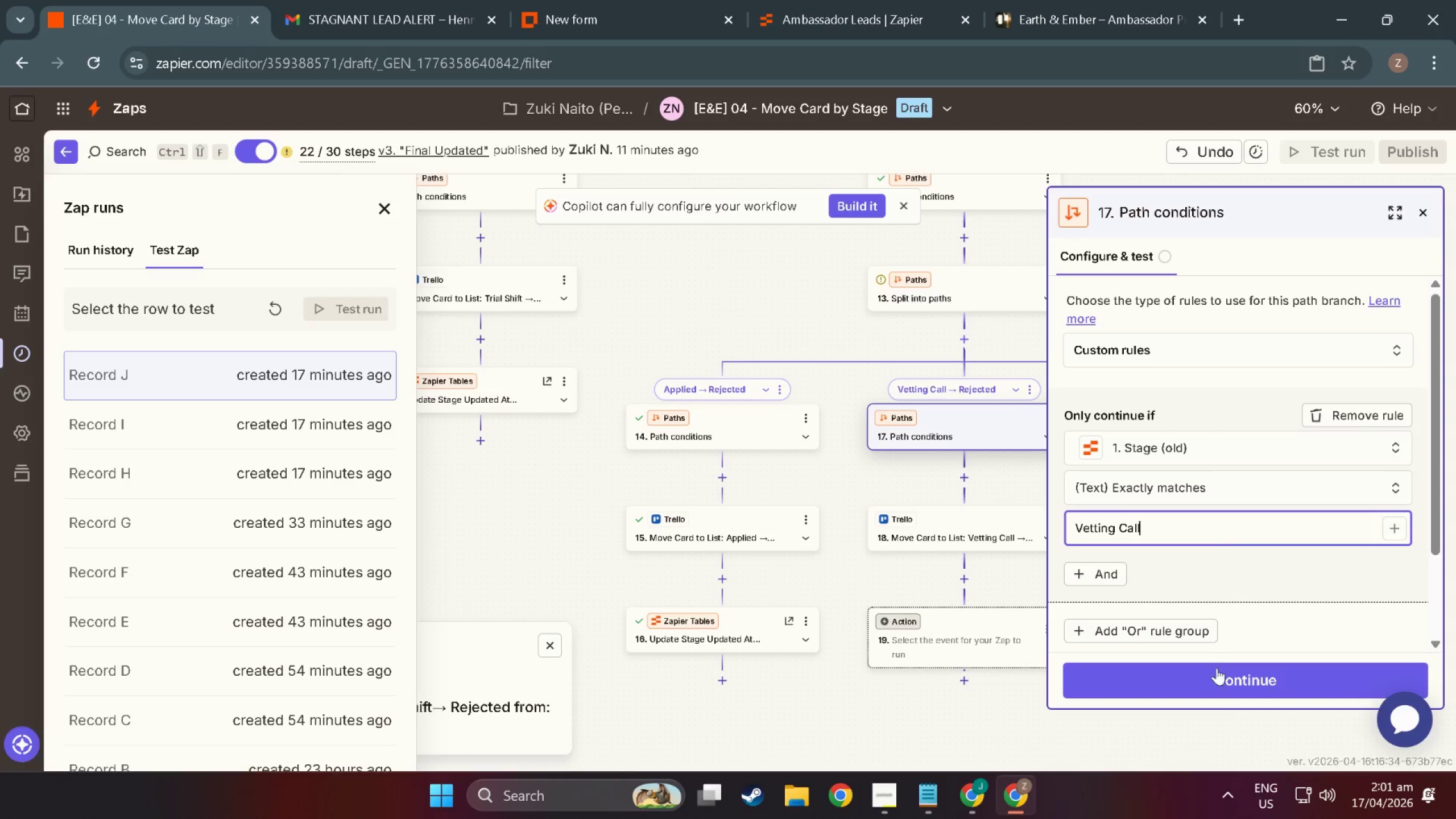 
left_click([1223, 689])
 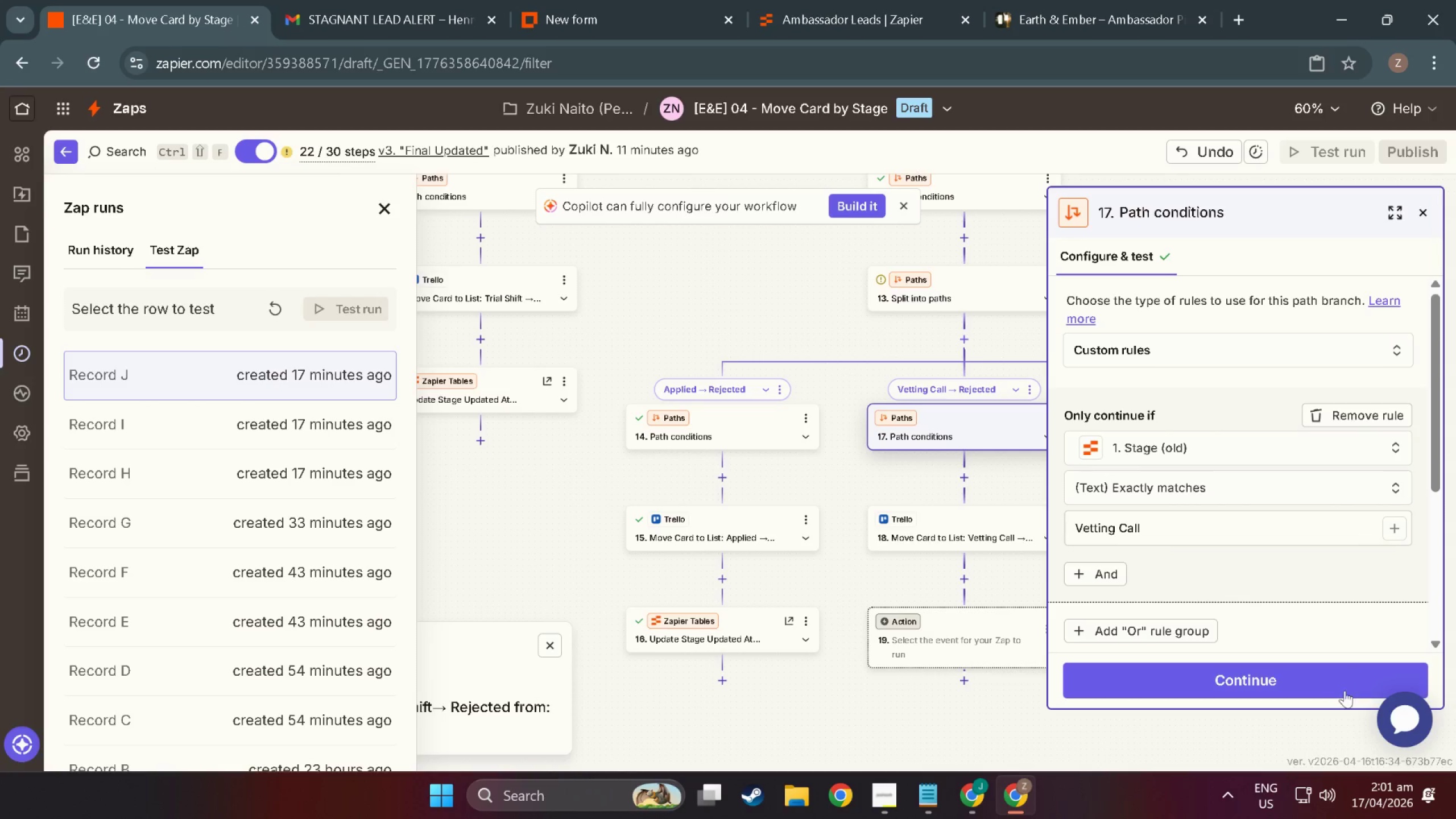 
left_click_drag(start_coordinate=[898, 483], to_coordinate=[617, 489])
 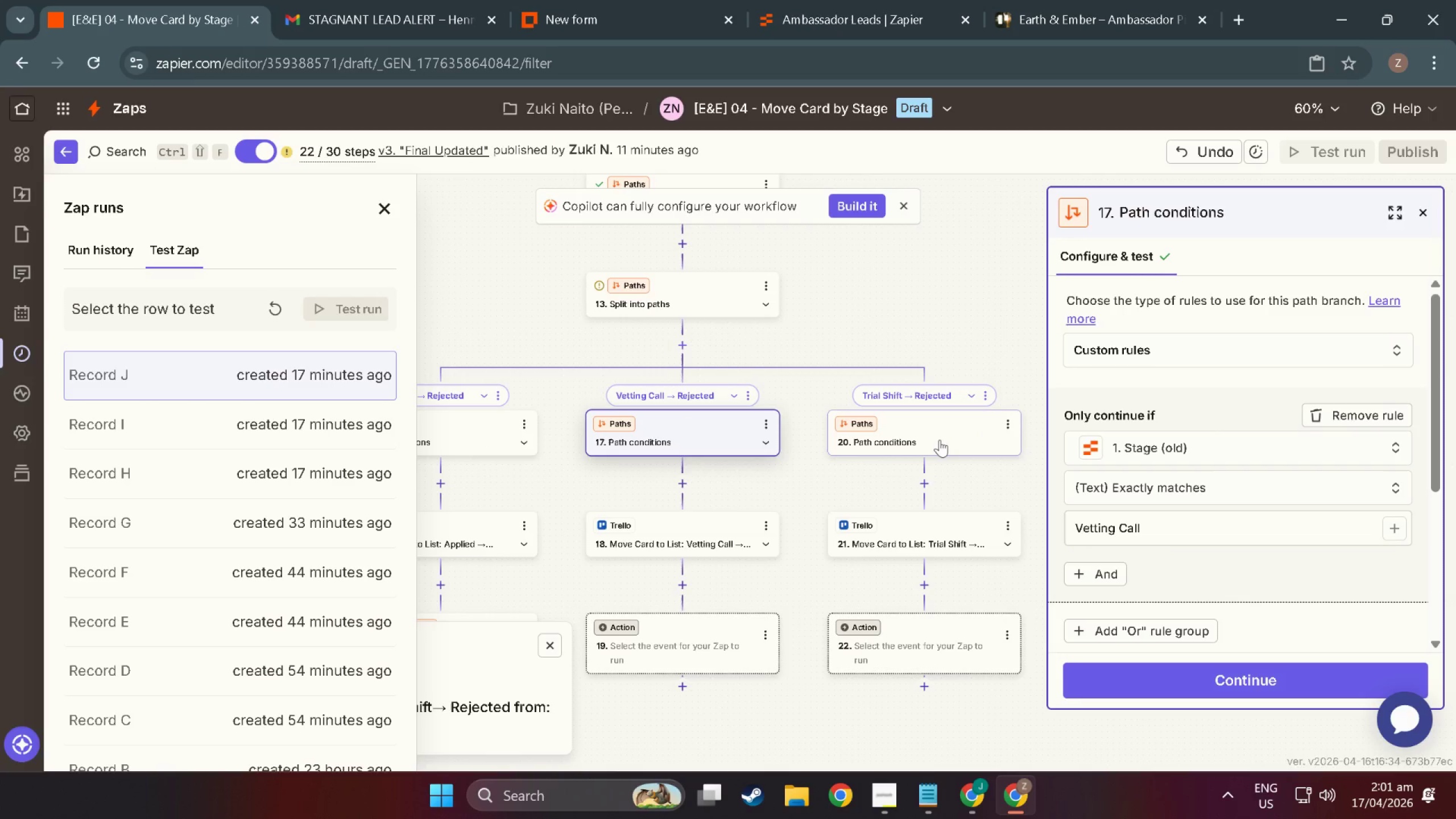 
wait(7.9)
 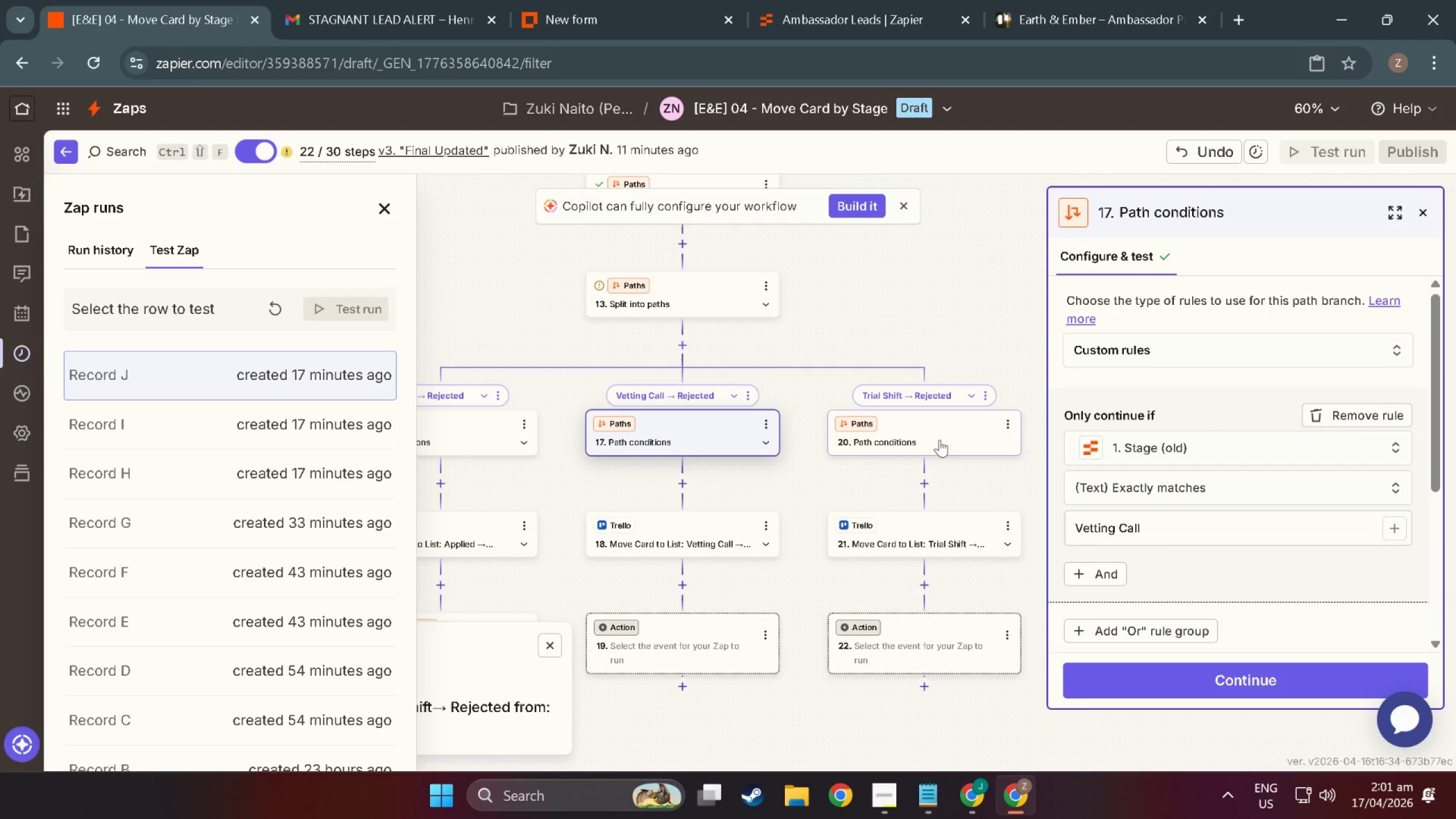 
left_click([940, 440])
 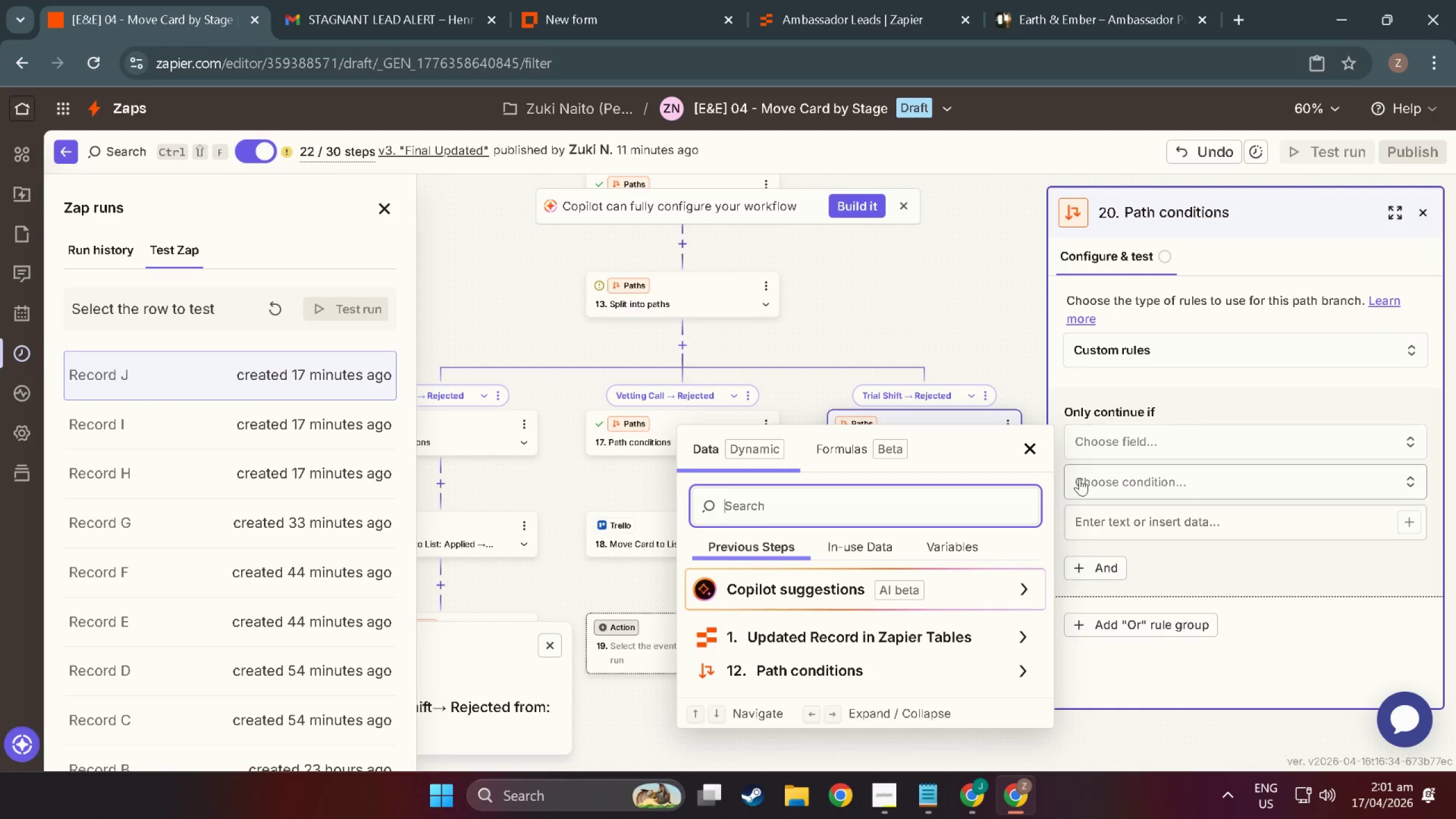 
left_click([892, 643])
 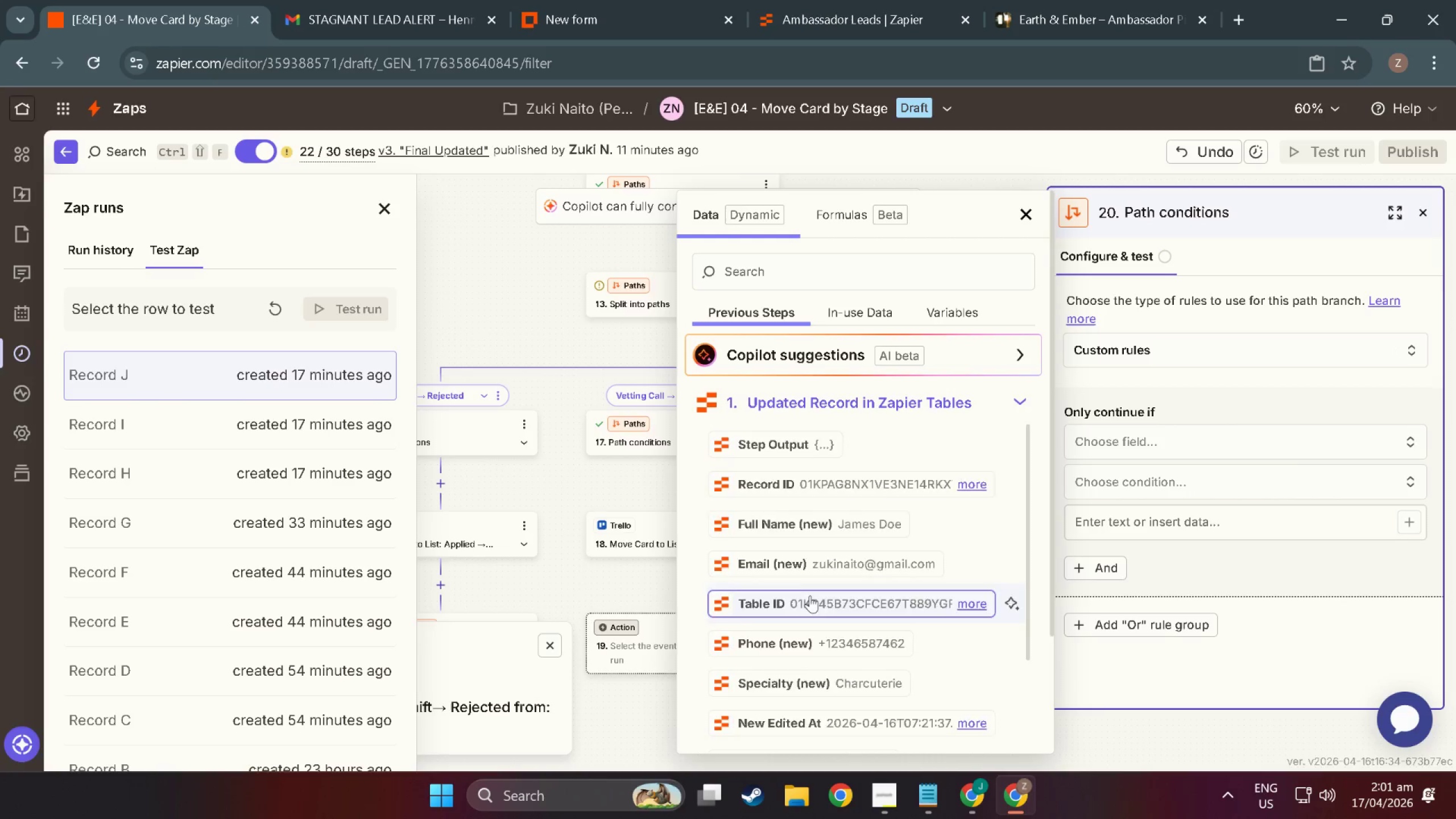 
scroll: coordinate [768, 667], scroll_direction: down, amount: 45.0
 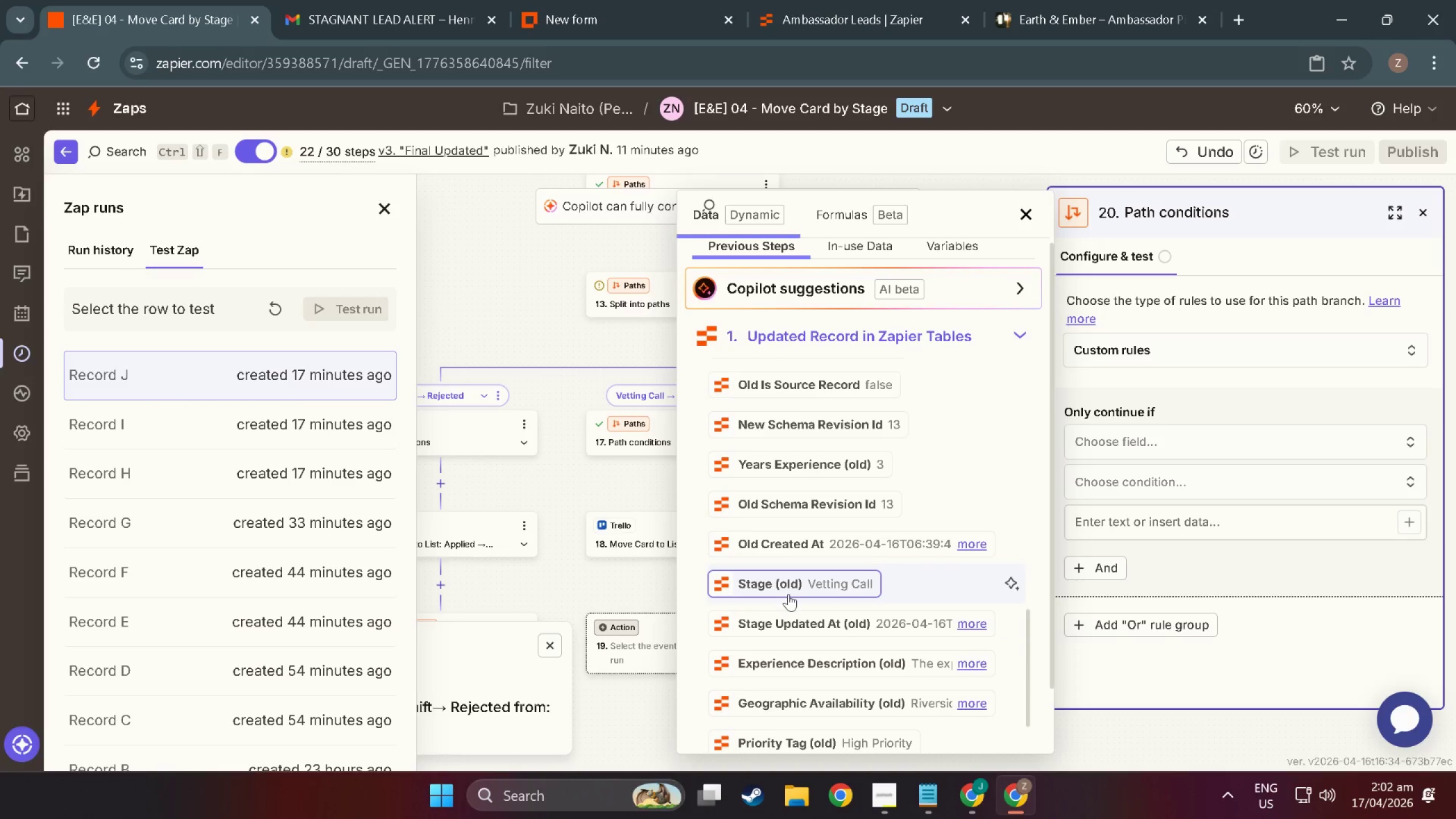 
left_click([790, 589])
 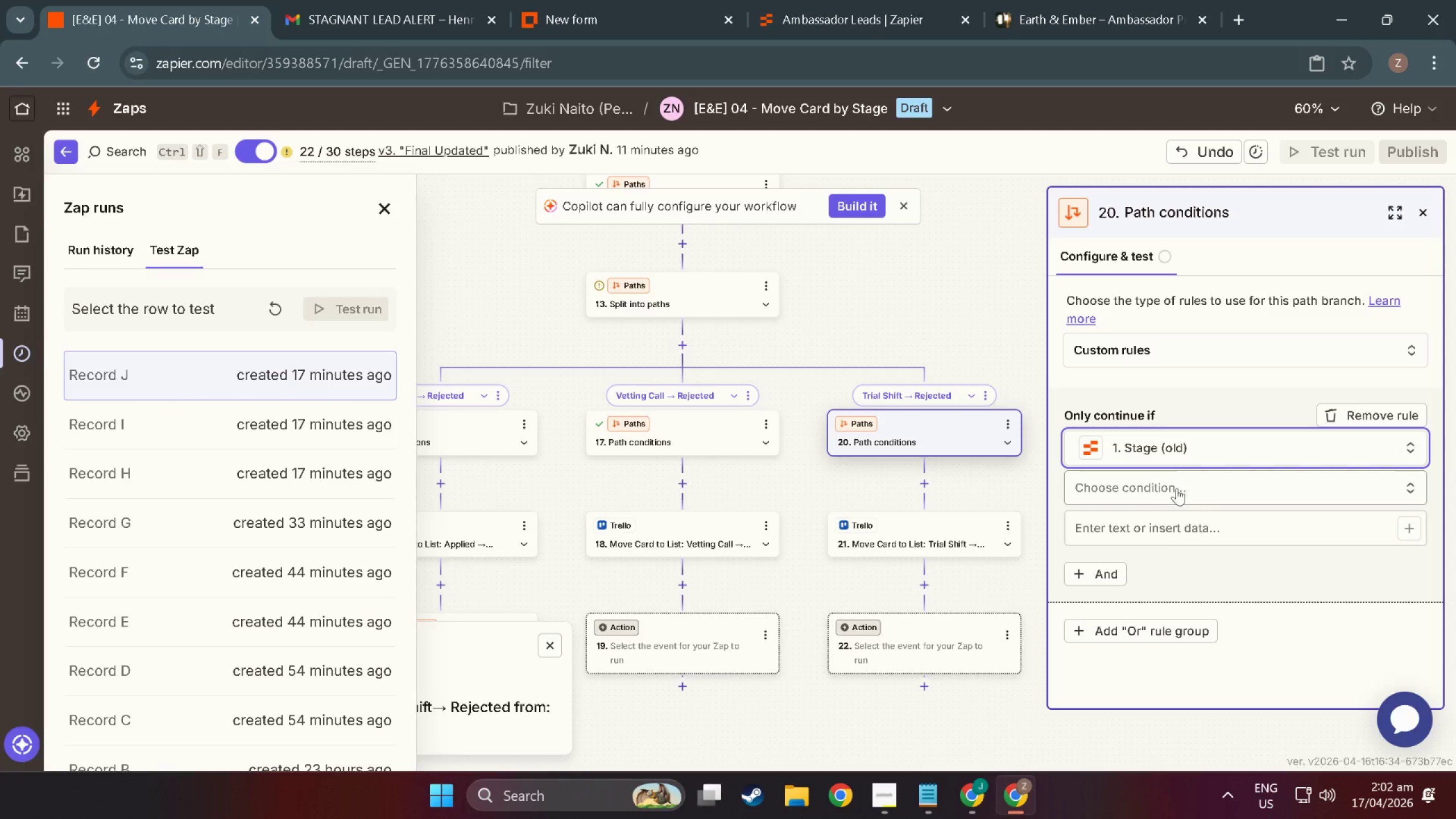 
left_click([1172, 483])
 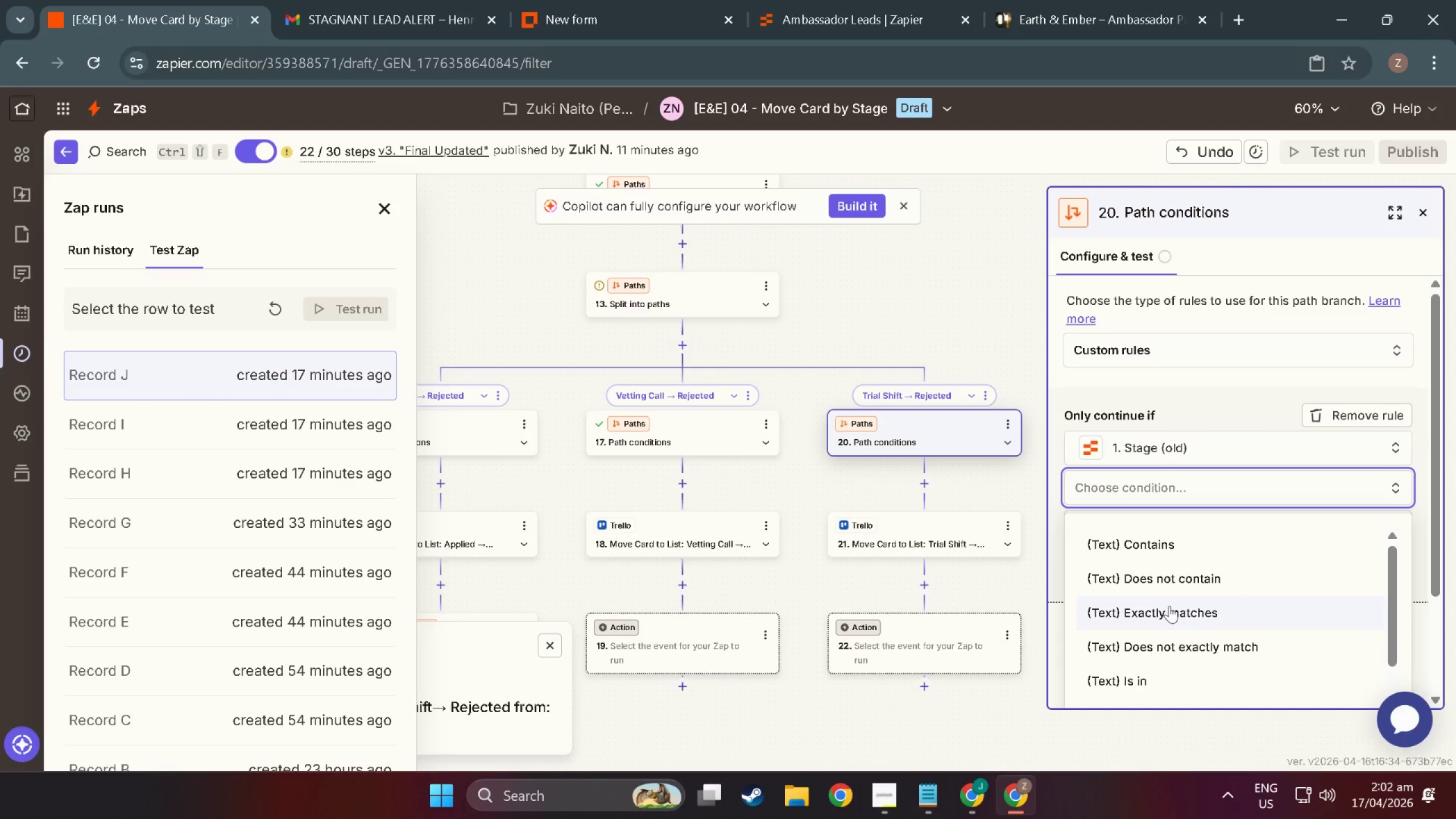 
left_click([1169, 606])
 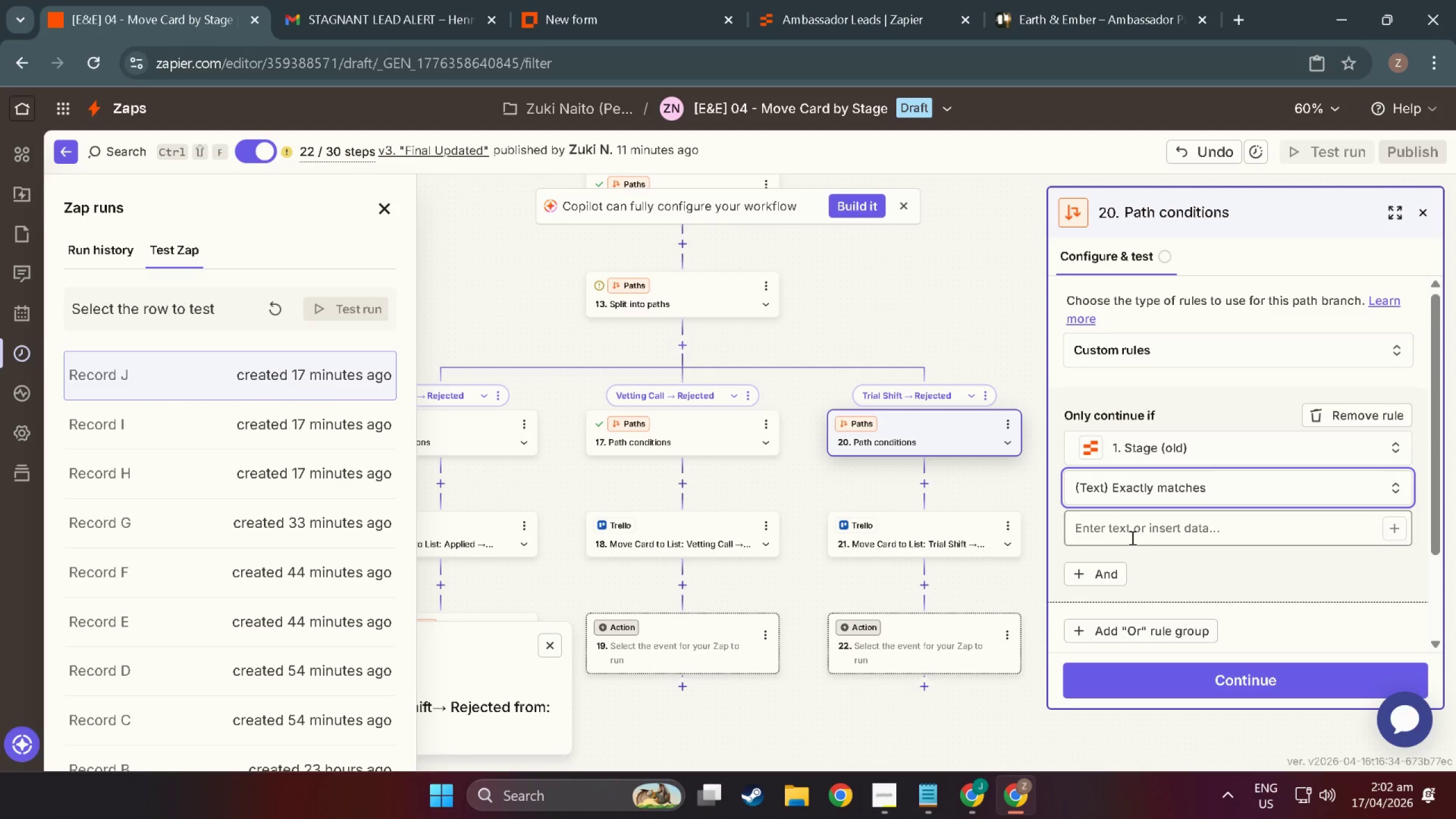 
left_click([1131, 537])
 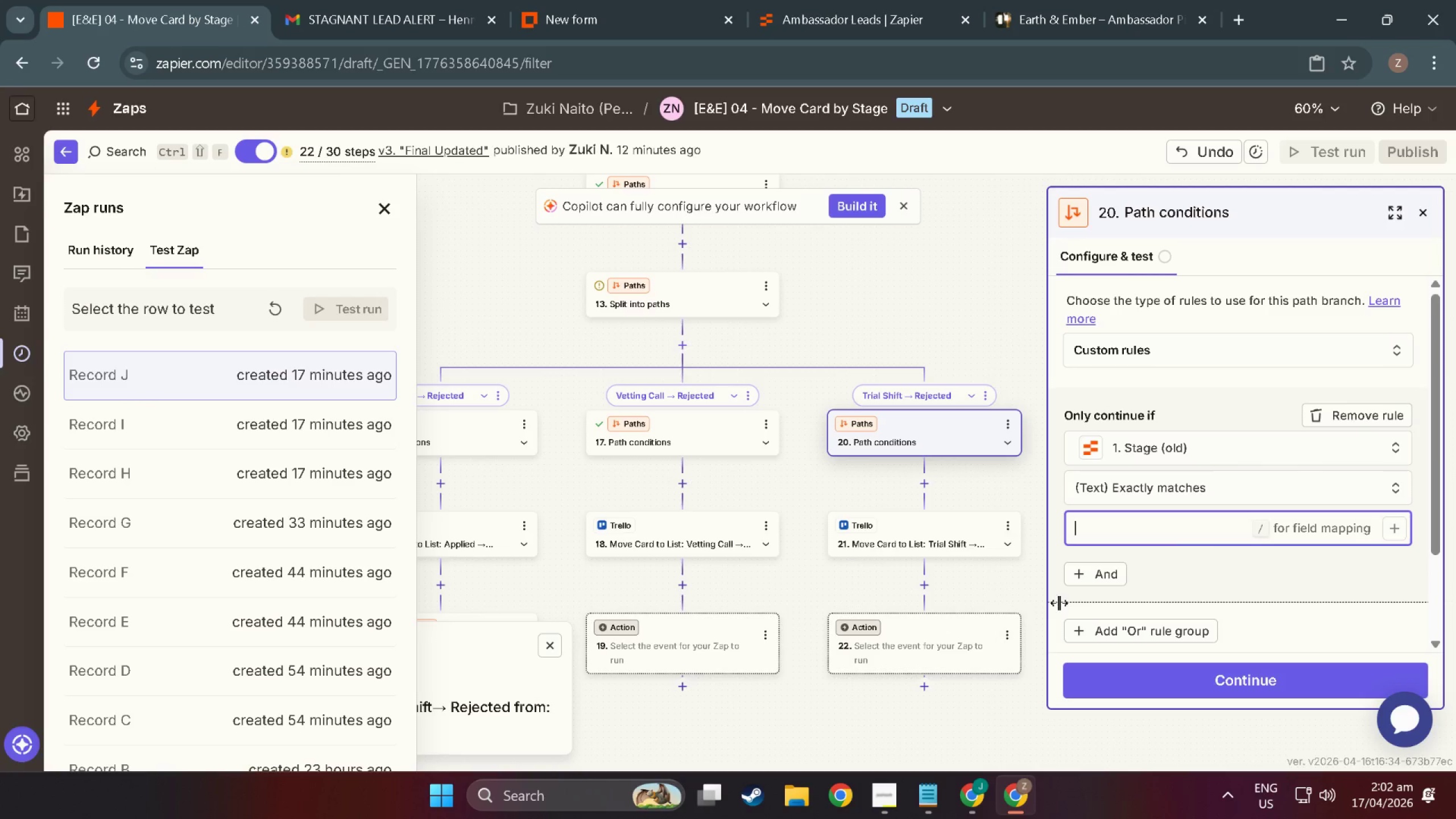 
wait(43.47)
 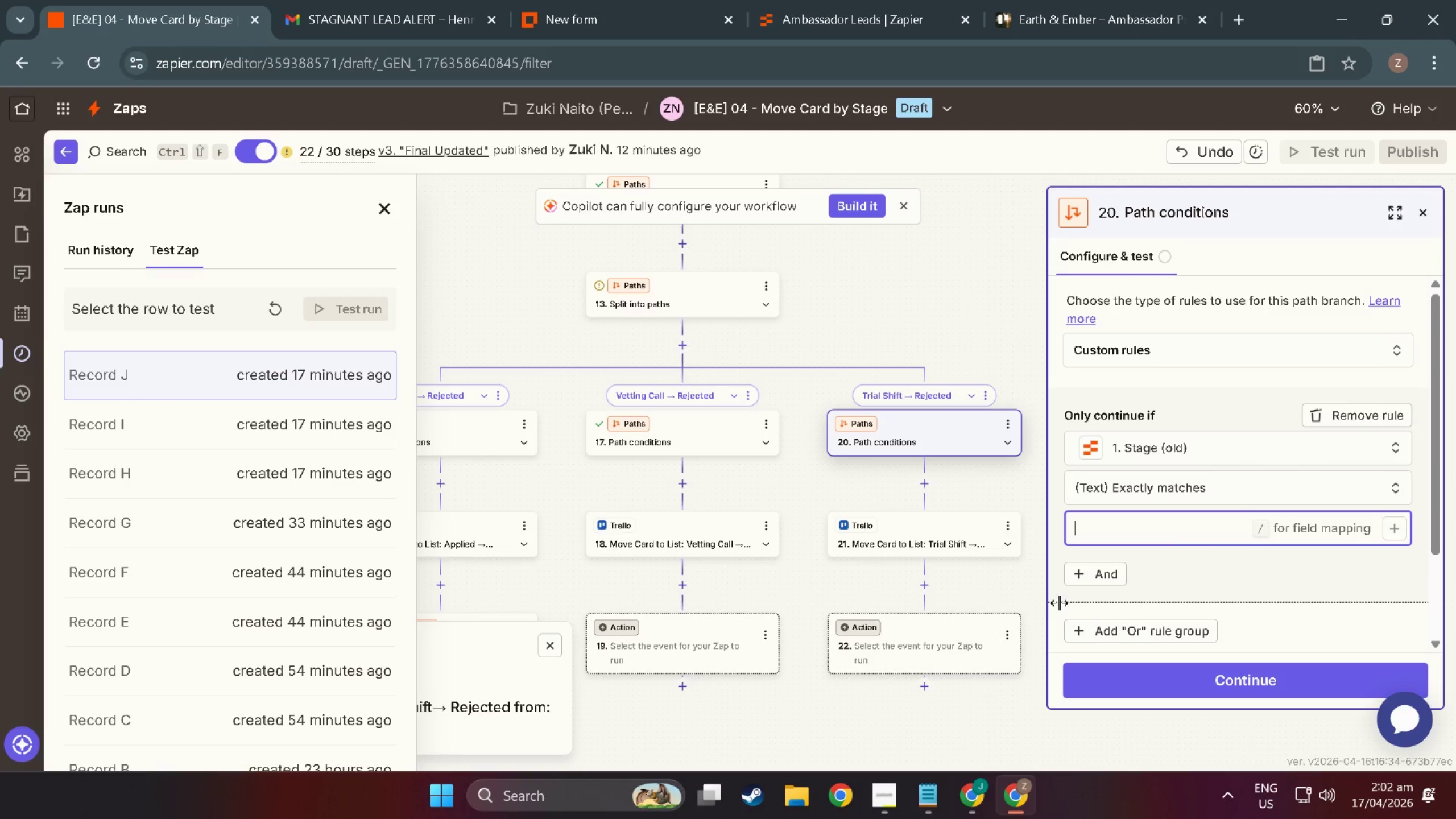 
mouse_move([956, 797])
 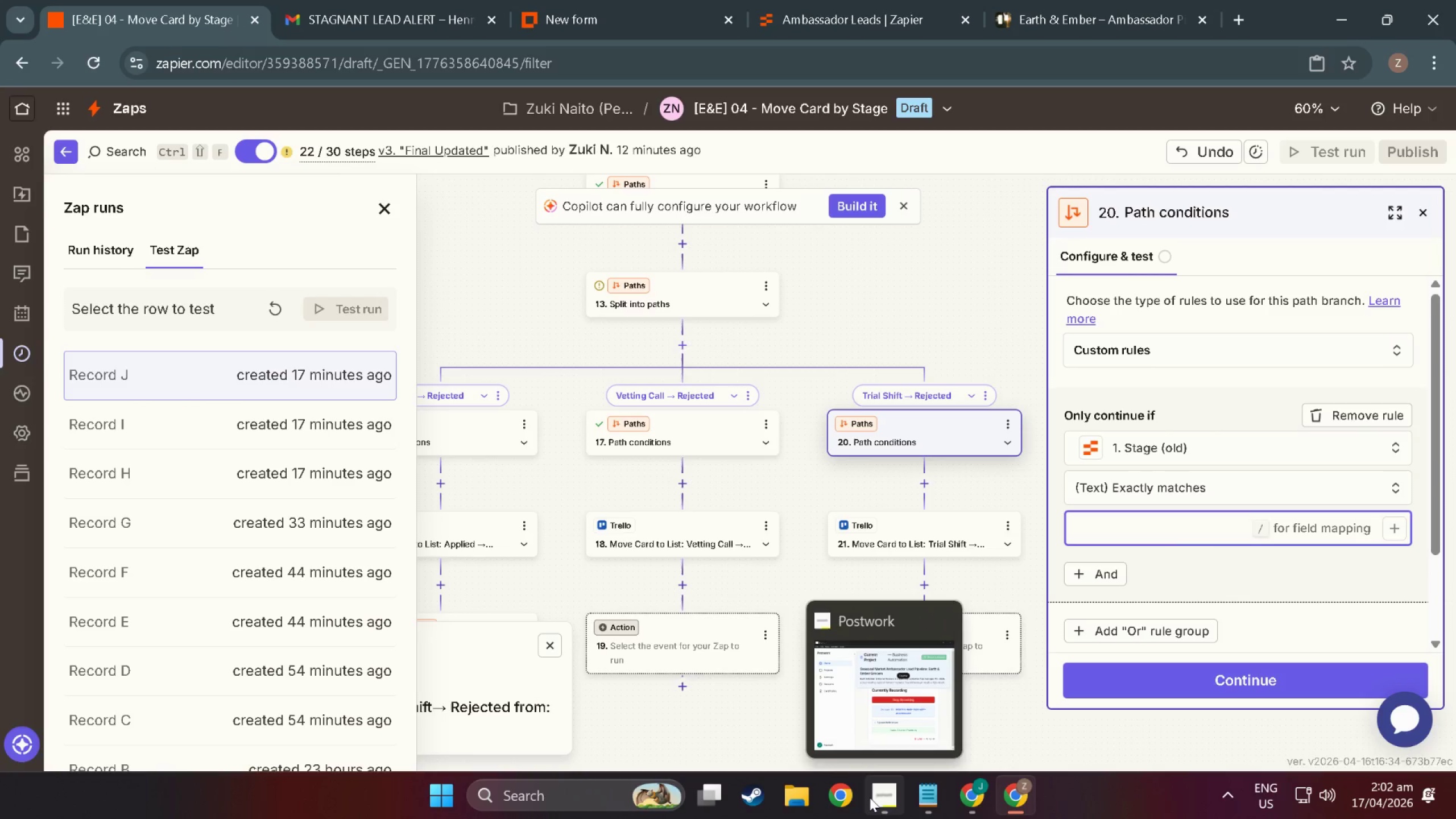 
left_click([870, 797])